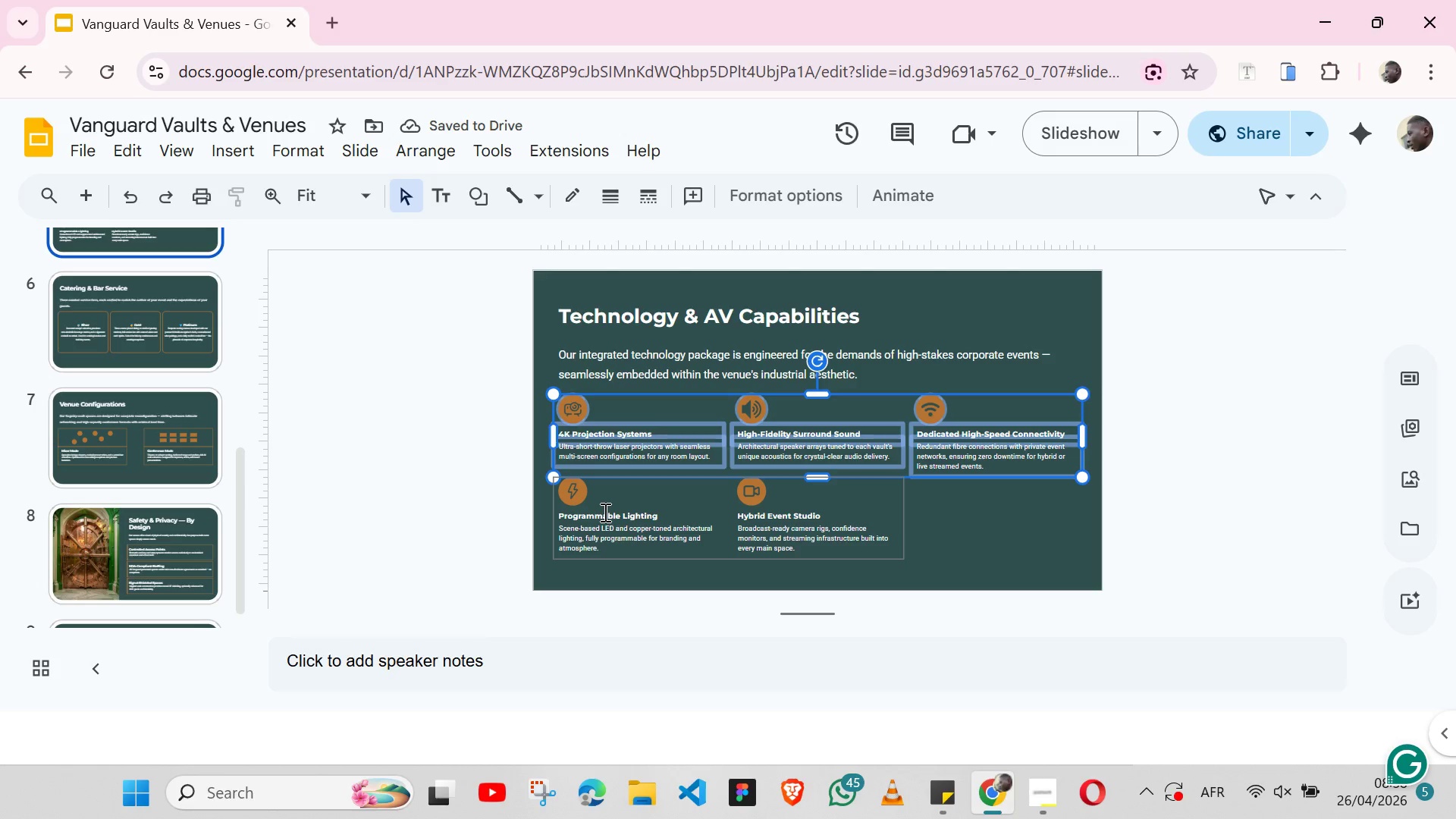 
left_click([908, 531])
 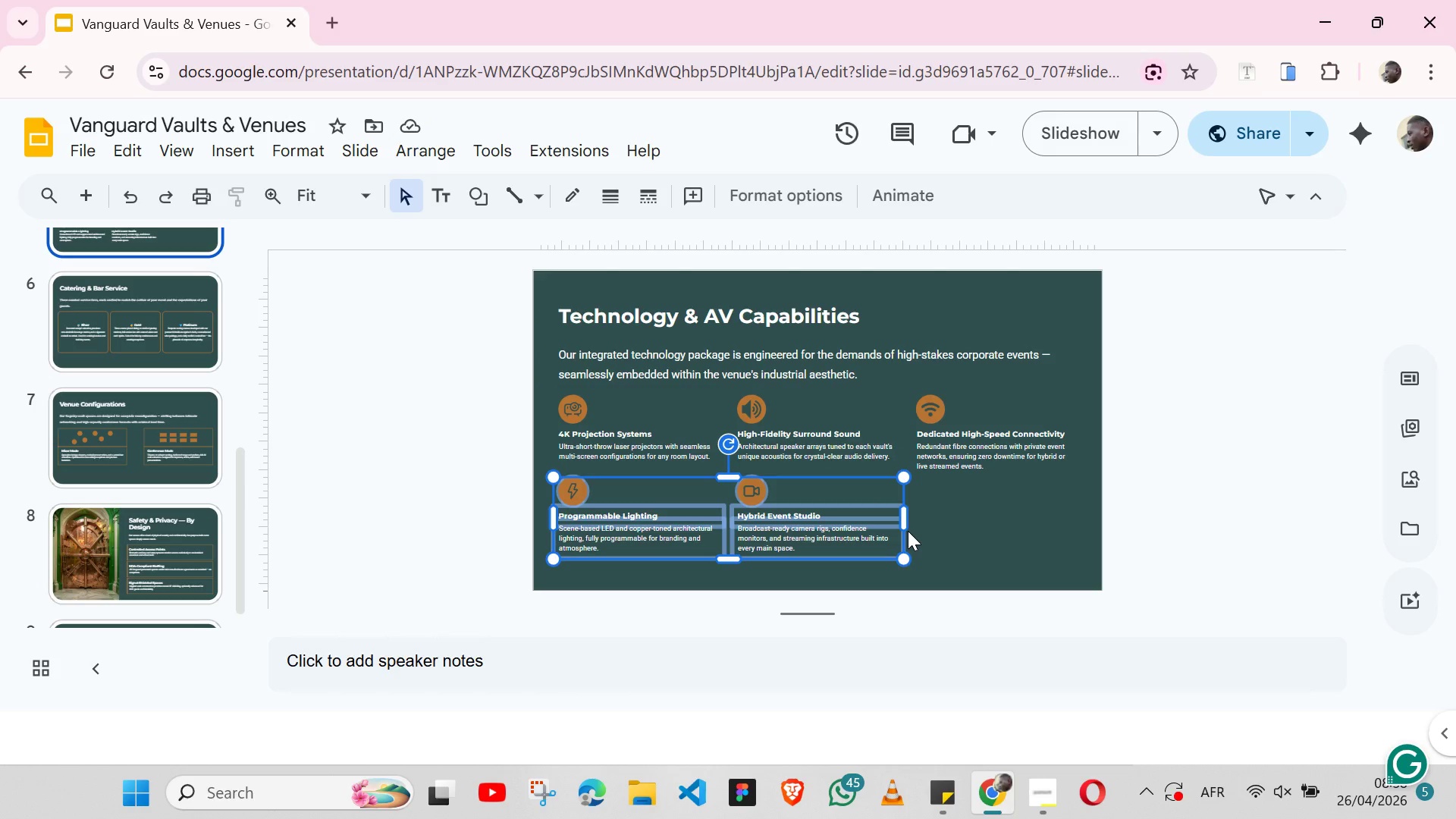 
hold_key(key=ShiftLeft, duration=1.51)
 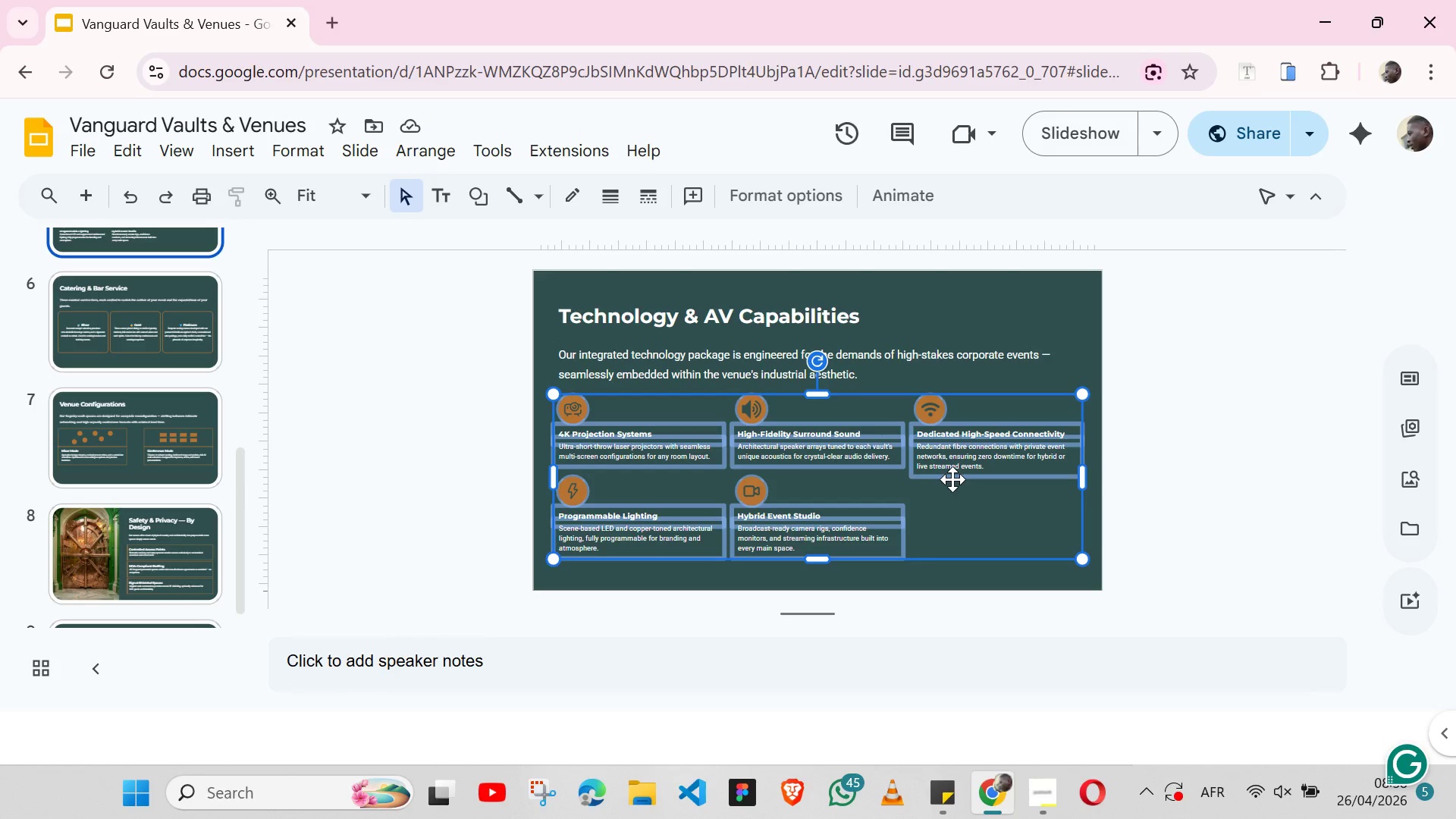 
hold_key(key=ShiftLeft, duration=0.61)
left_click([952, 479])
 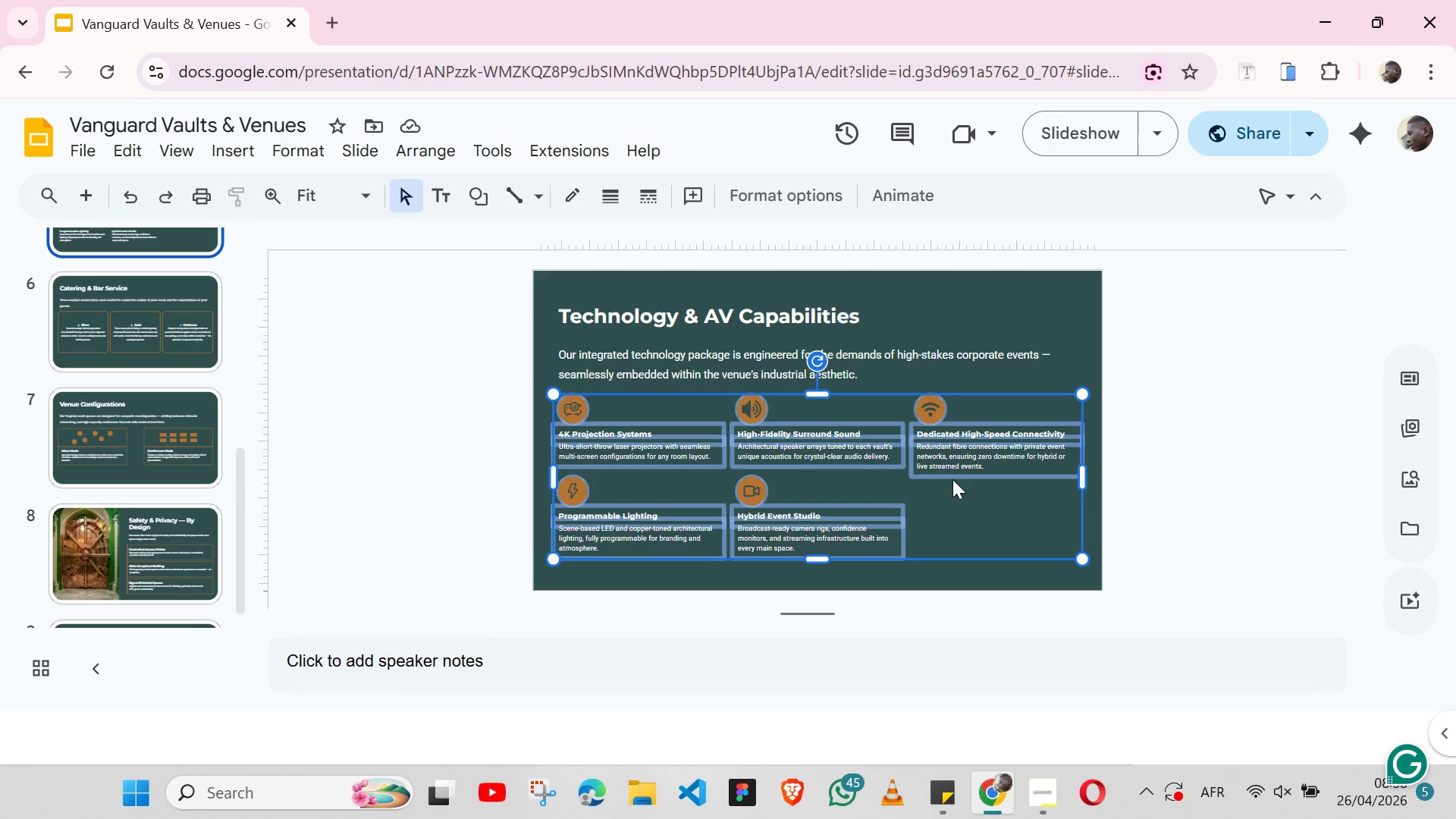 
wait(5.62)
 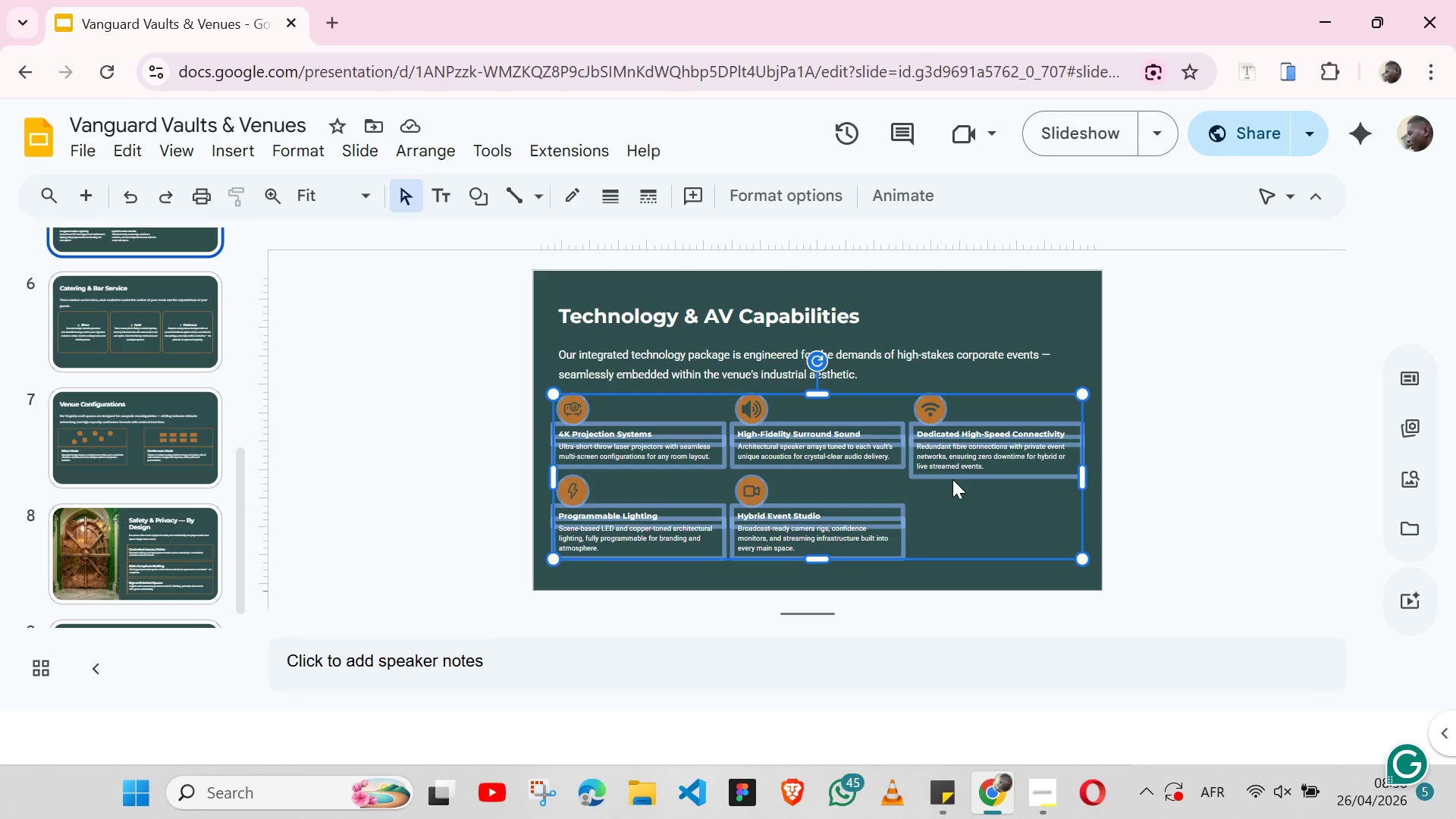 
left_click([504, 381])
 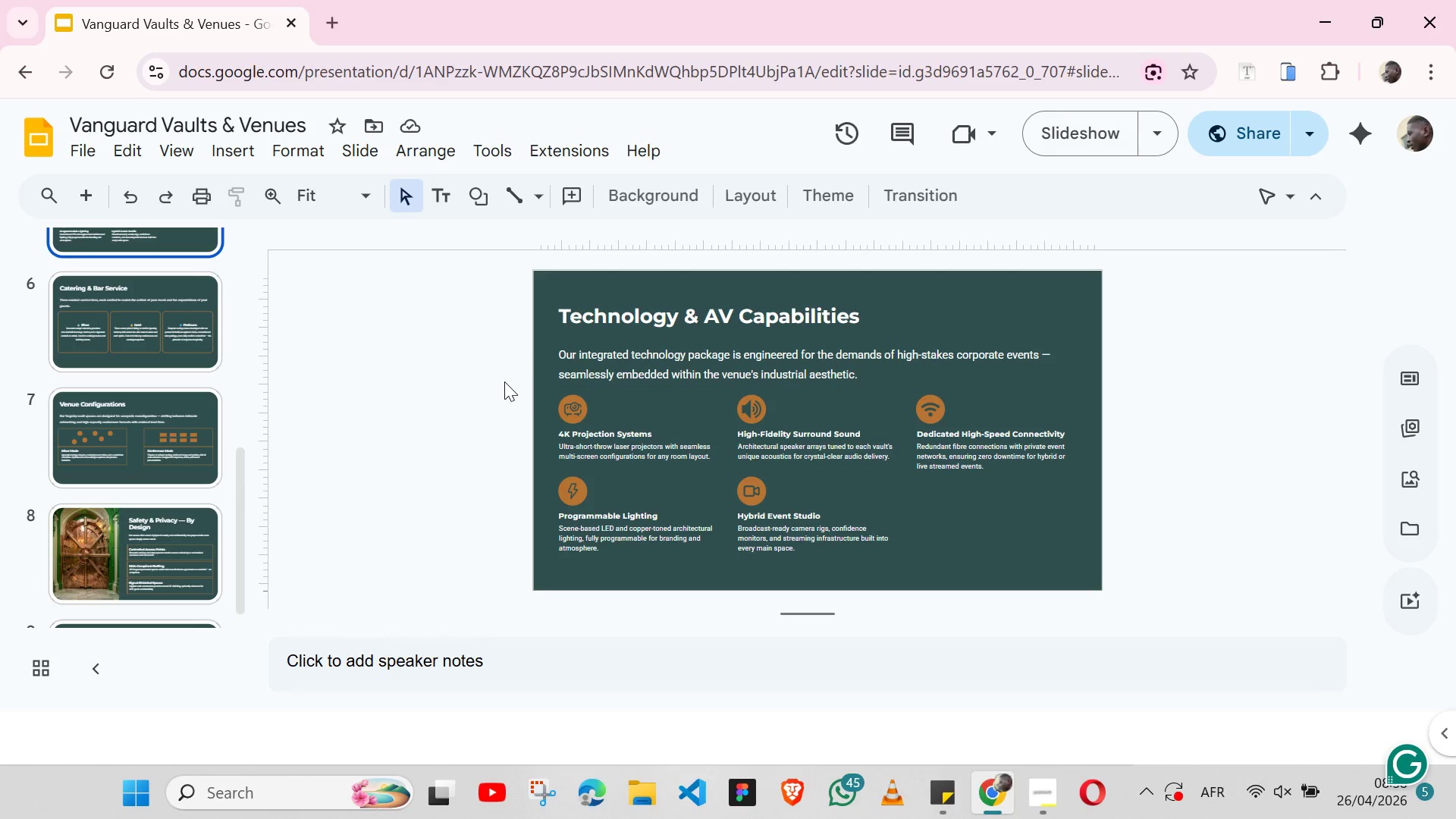 
wait(14.88)
 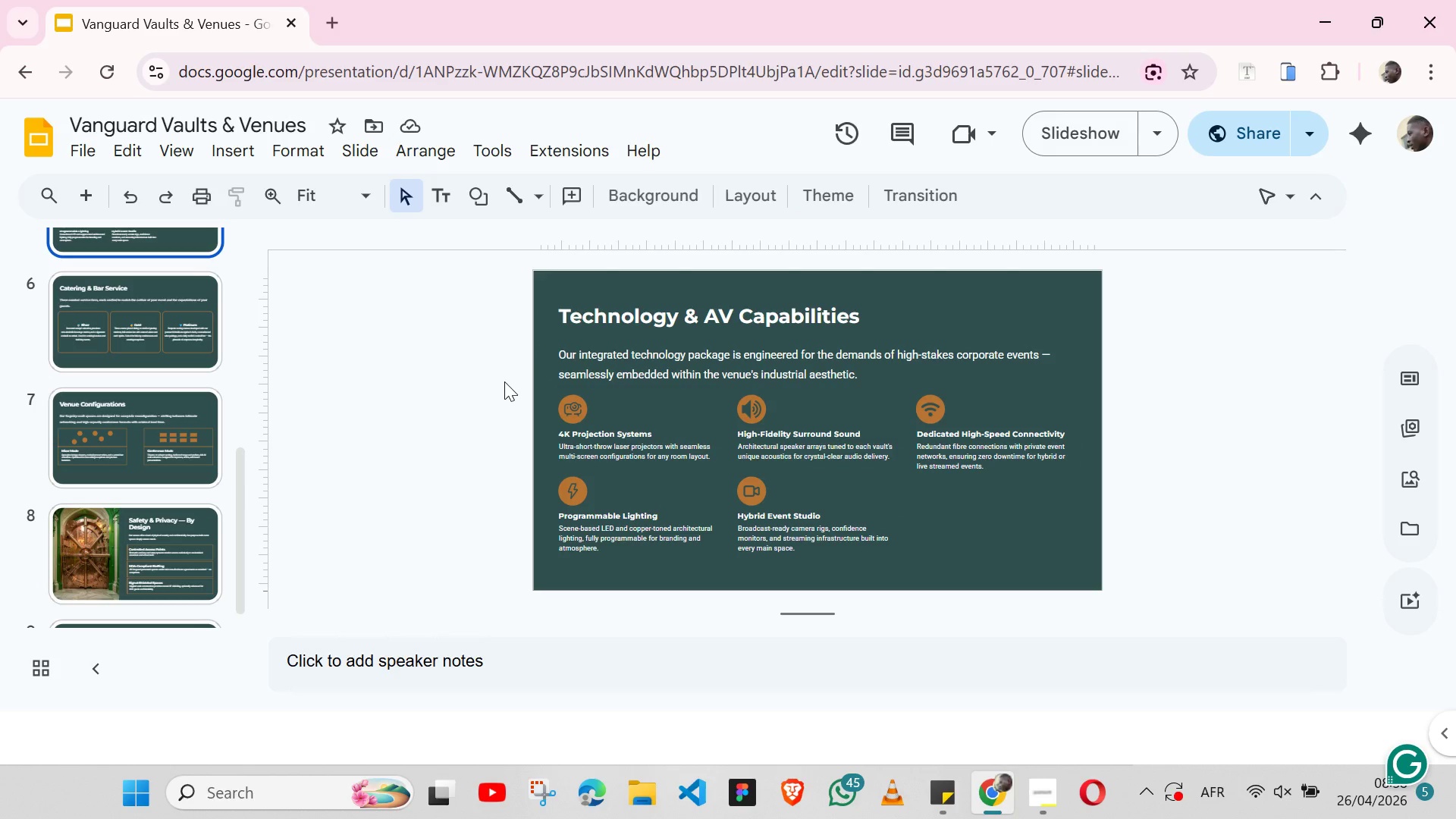 
left_click([1052, 796])